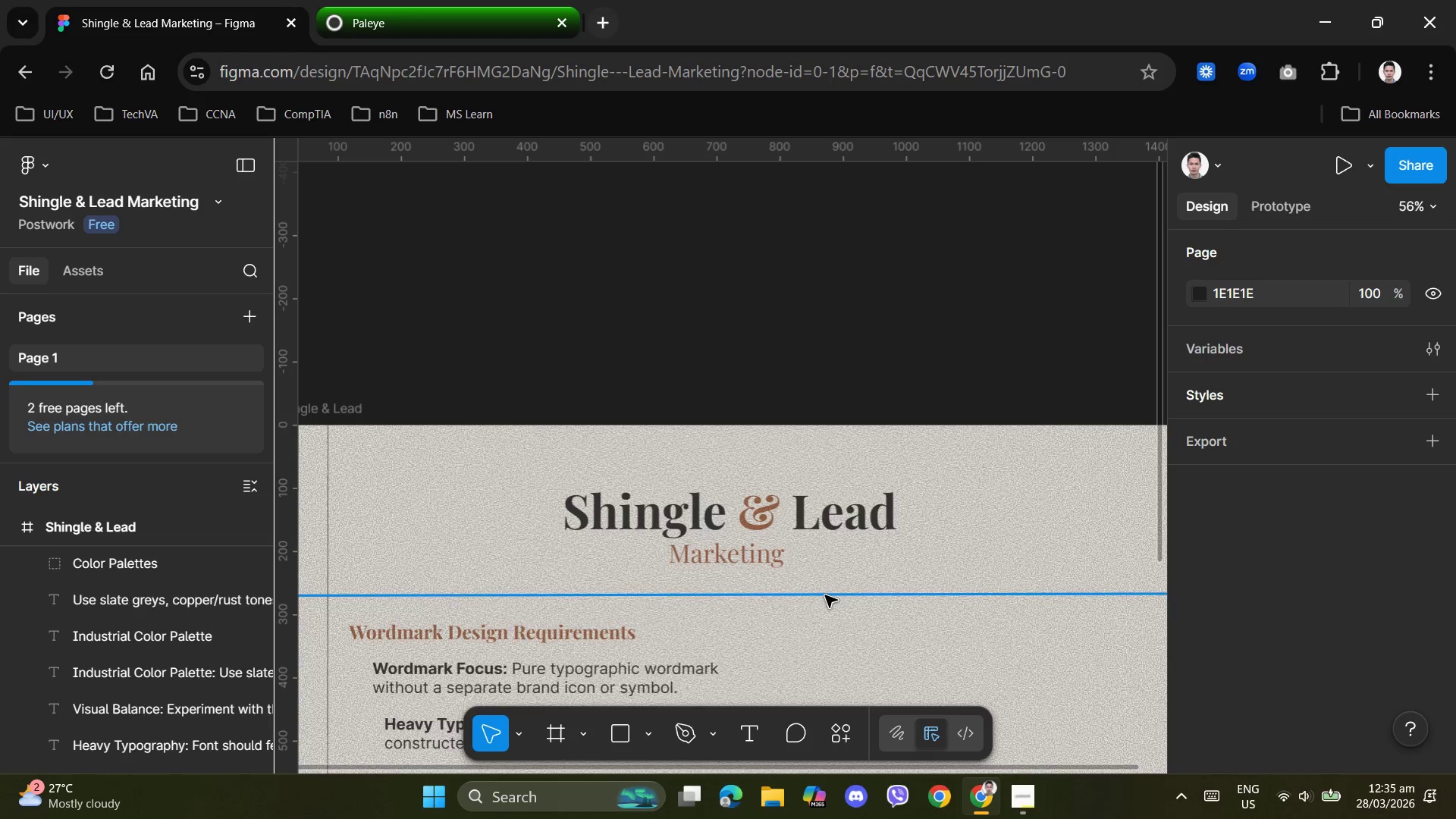 
scroll: coordinate [824, 602], scroll_direction: down, amount: 7.0
 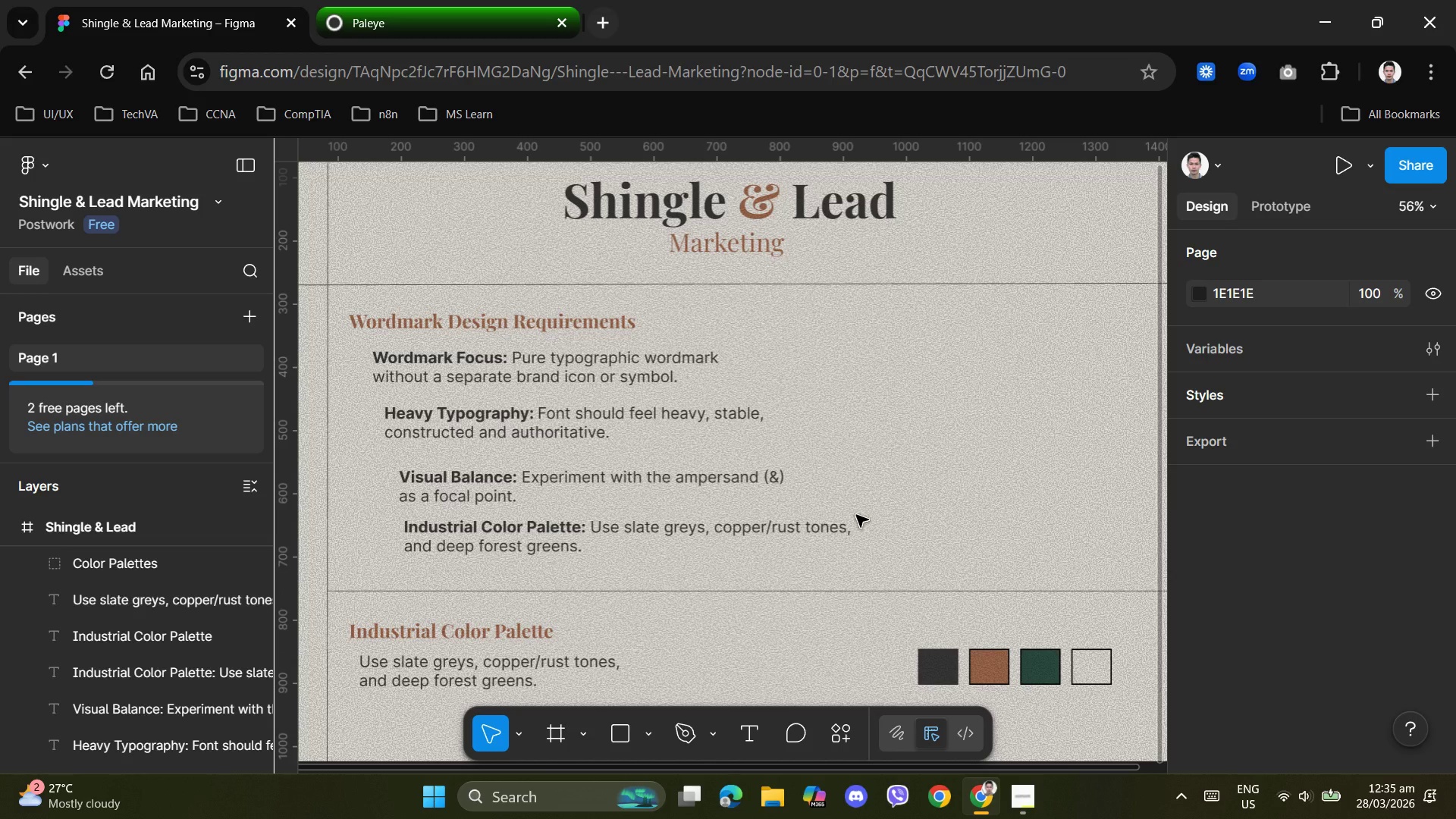 
wait(8.58)
 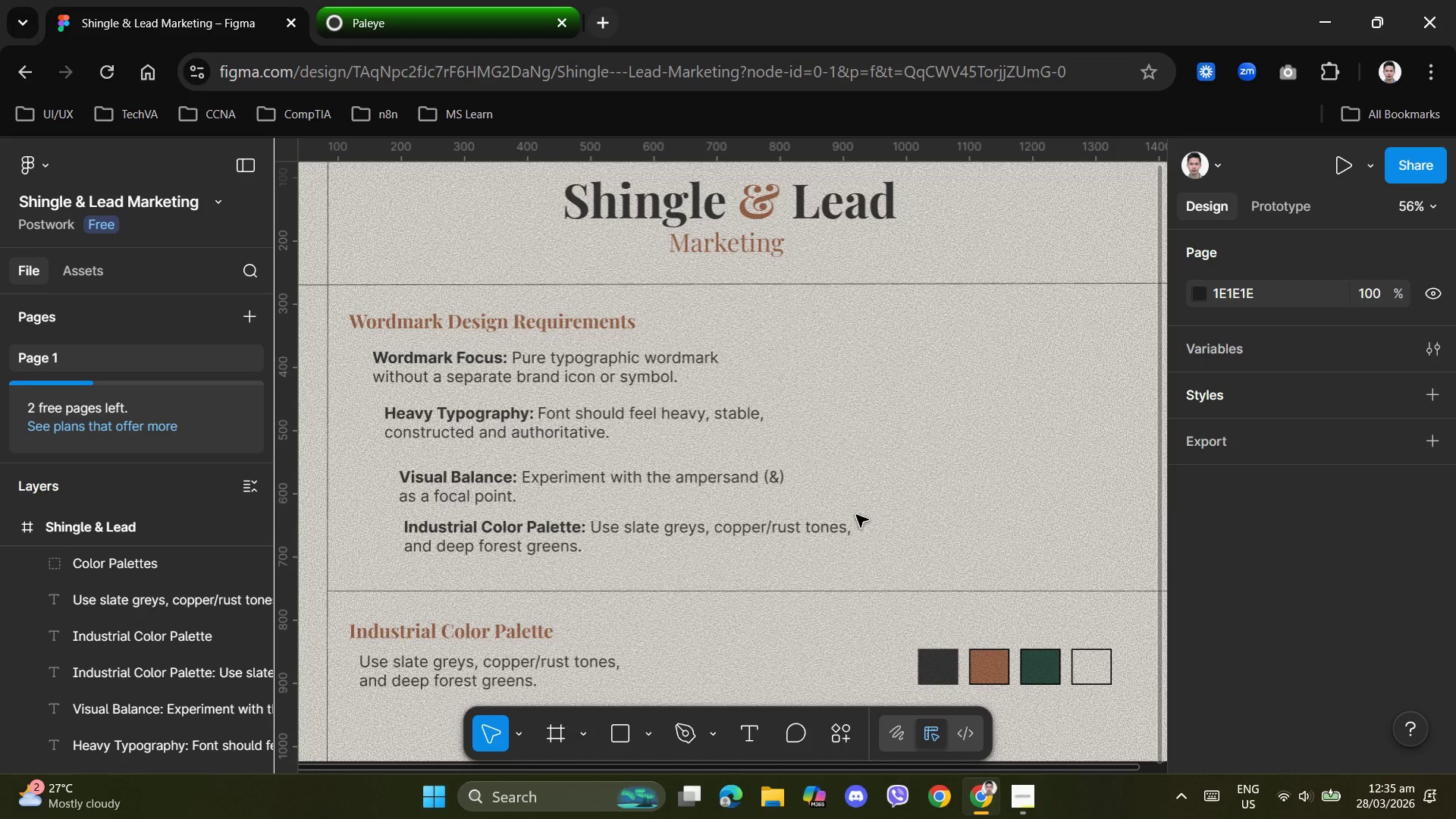 
left_click([105, 266])
 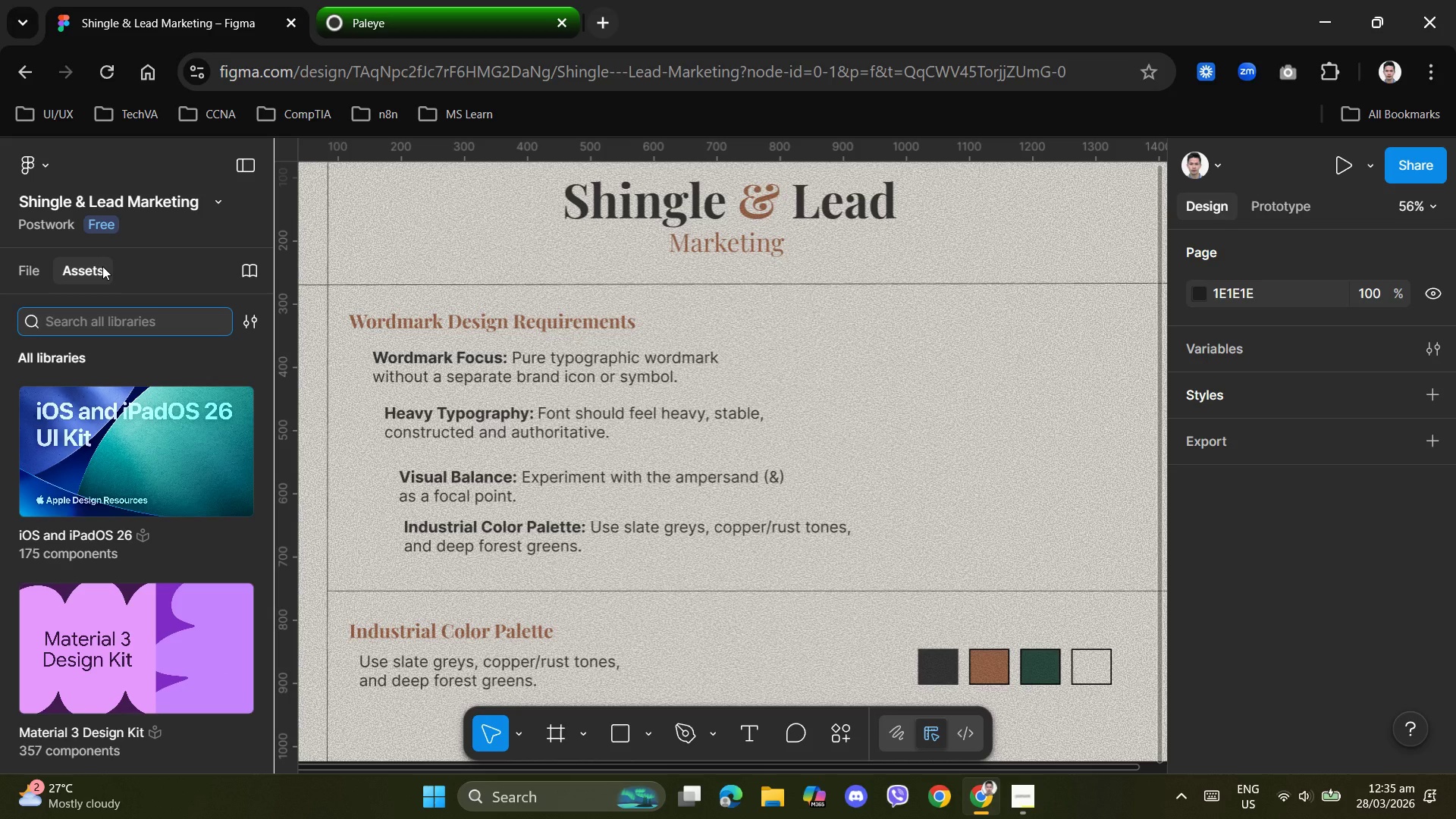 
wait(6.7)
 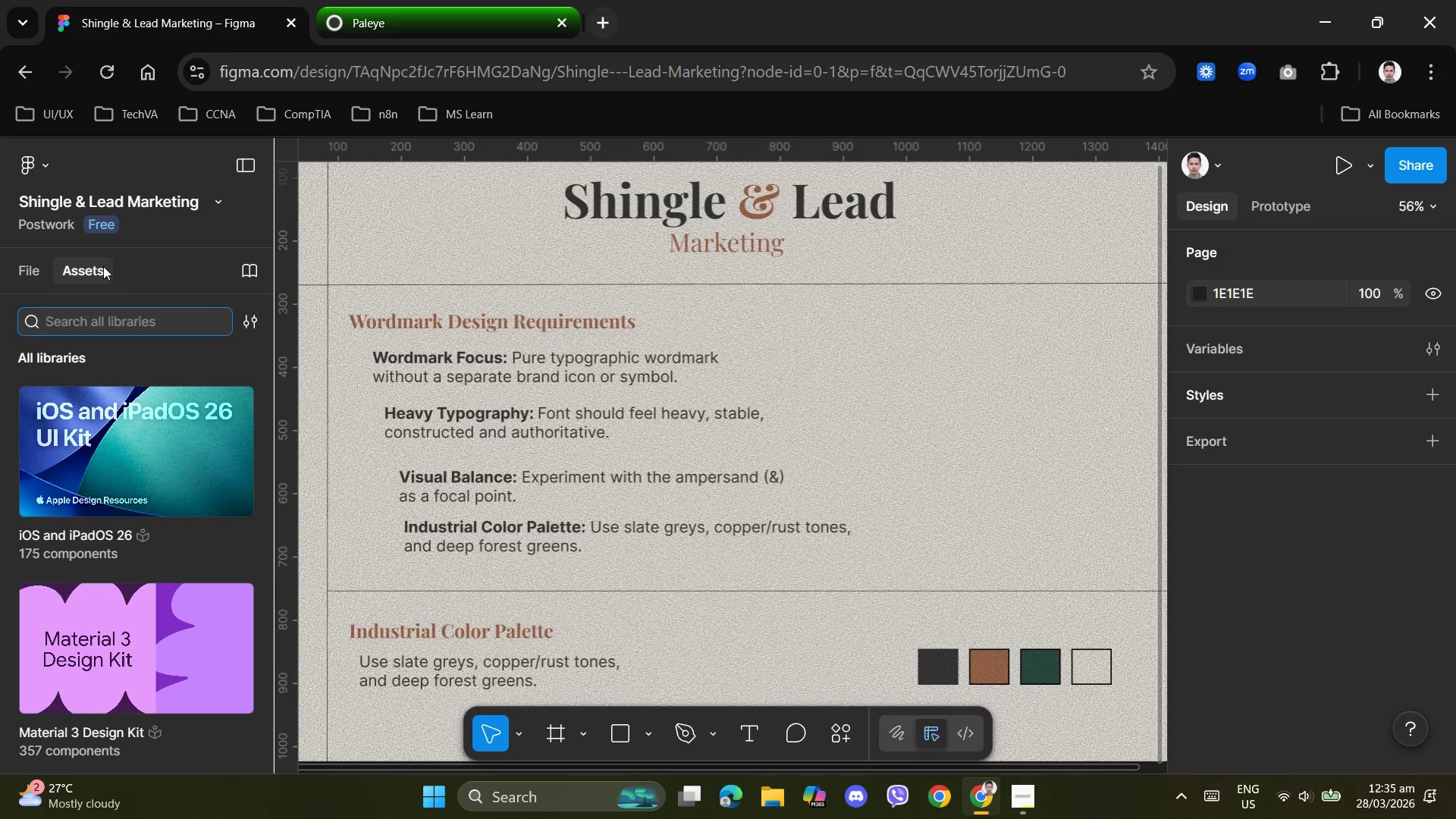 
type(typog)
key(Backspace)
key(Backspace)
key(Backspace)
key(Backspace)
key(Backspace)
type(iconf)
key(Backspace)
type(s)
 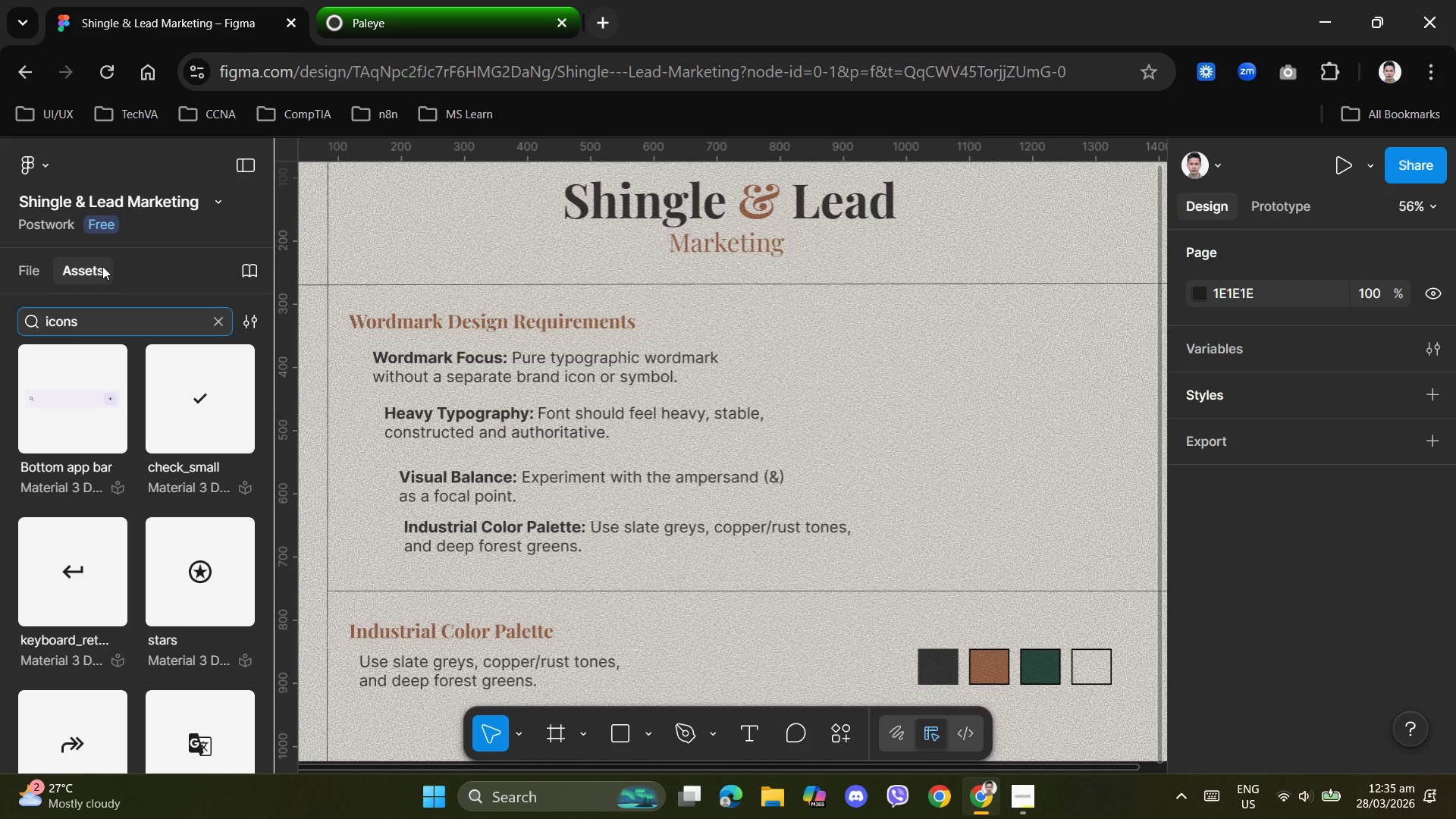 
scroll: coordinate [180, 492], scroll_direction: down, amount: 11.0
 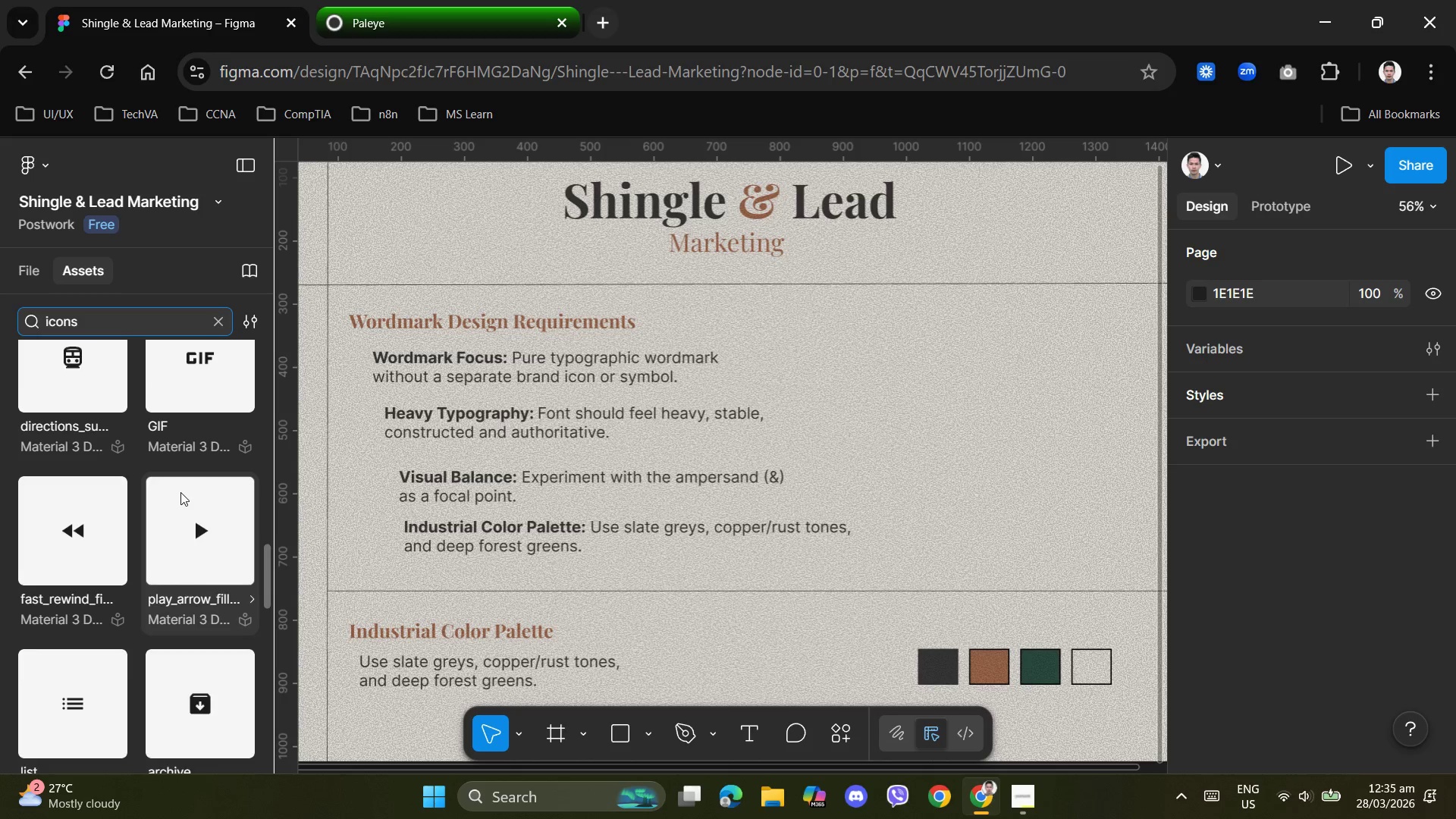 
scroll: coordinate [180, 492], scroll_direction: up, amount: 7.0
 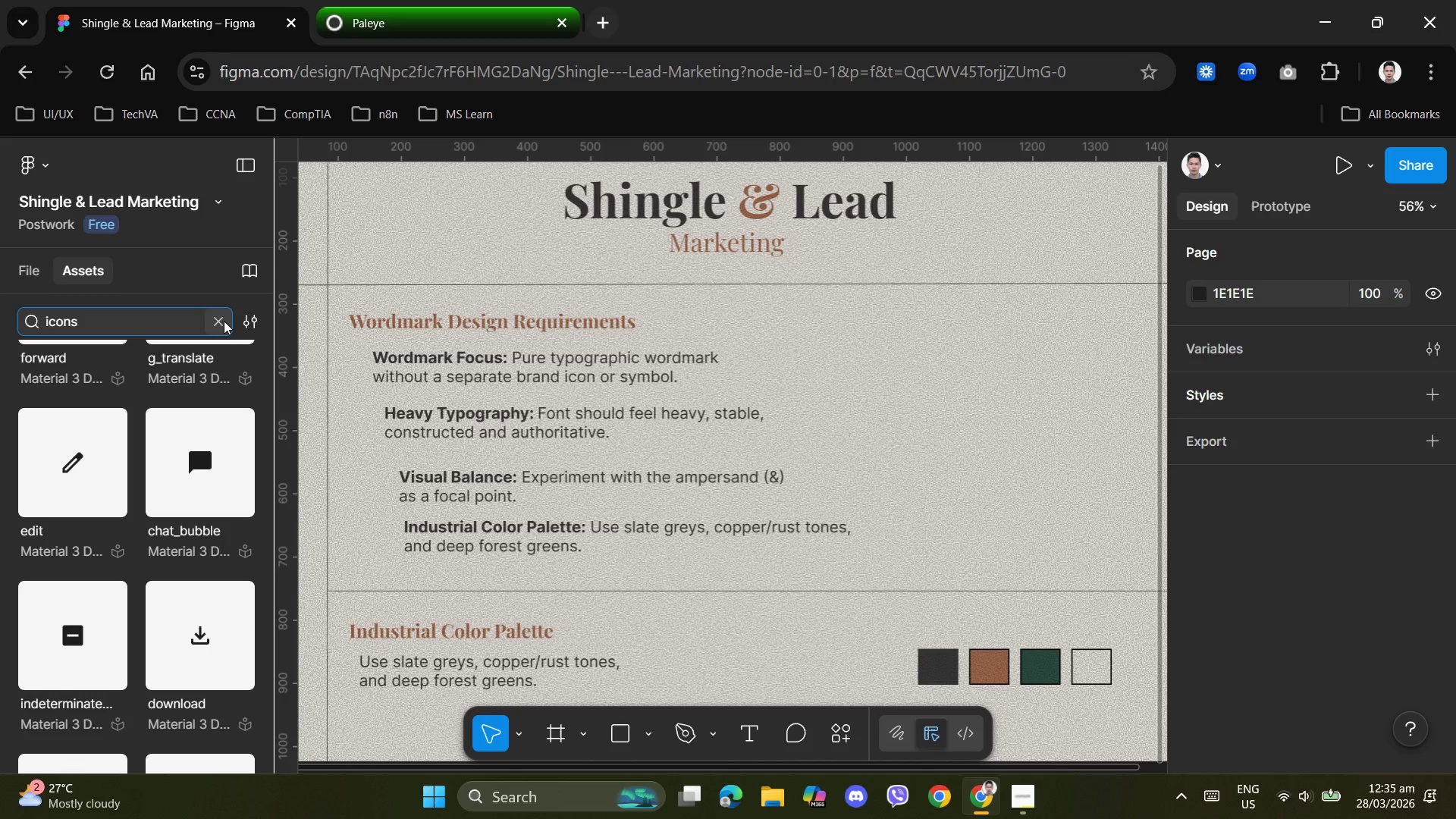 
left_click([220, 321])
 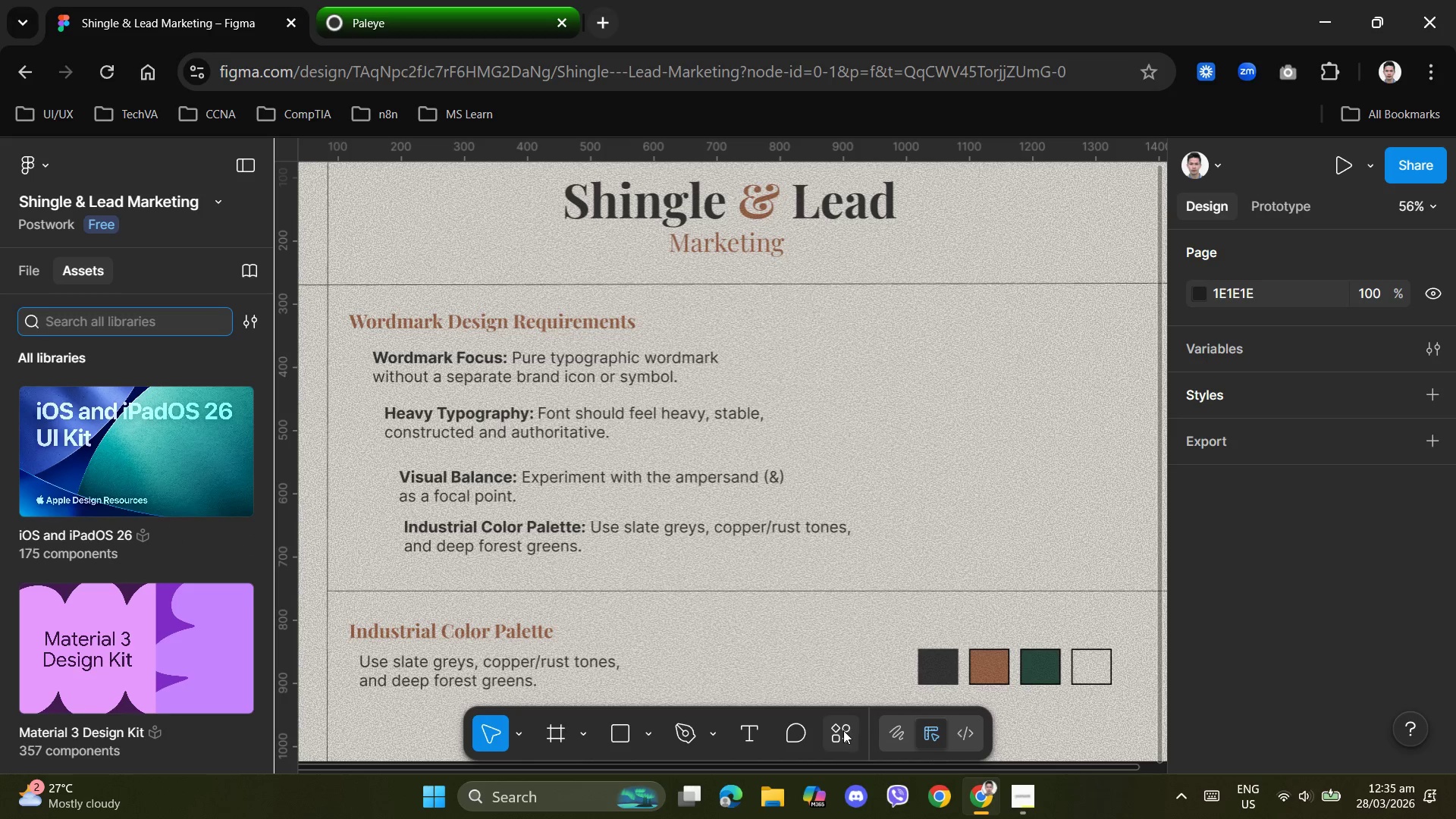 
left_click([843, 736])
 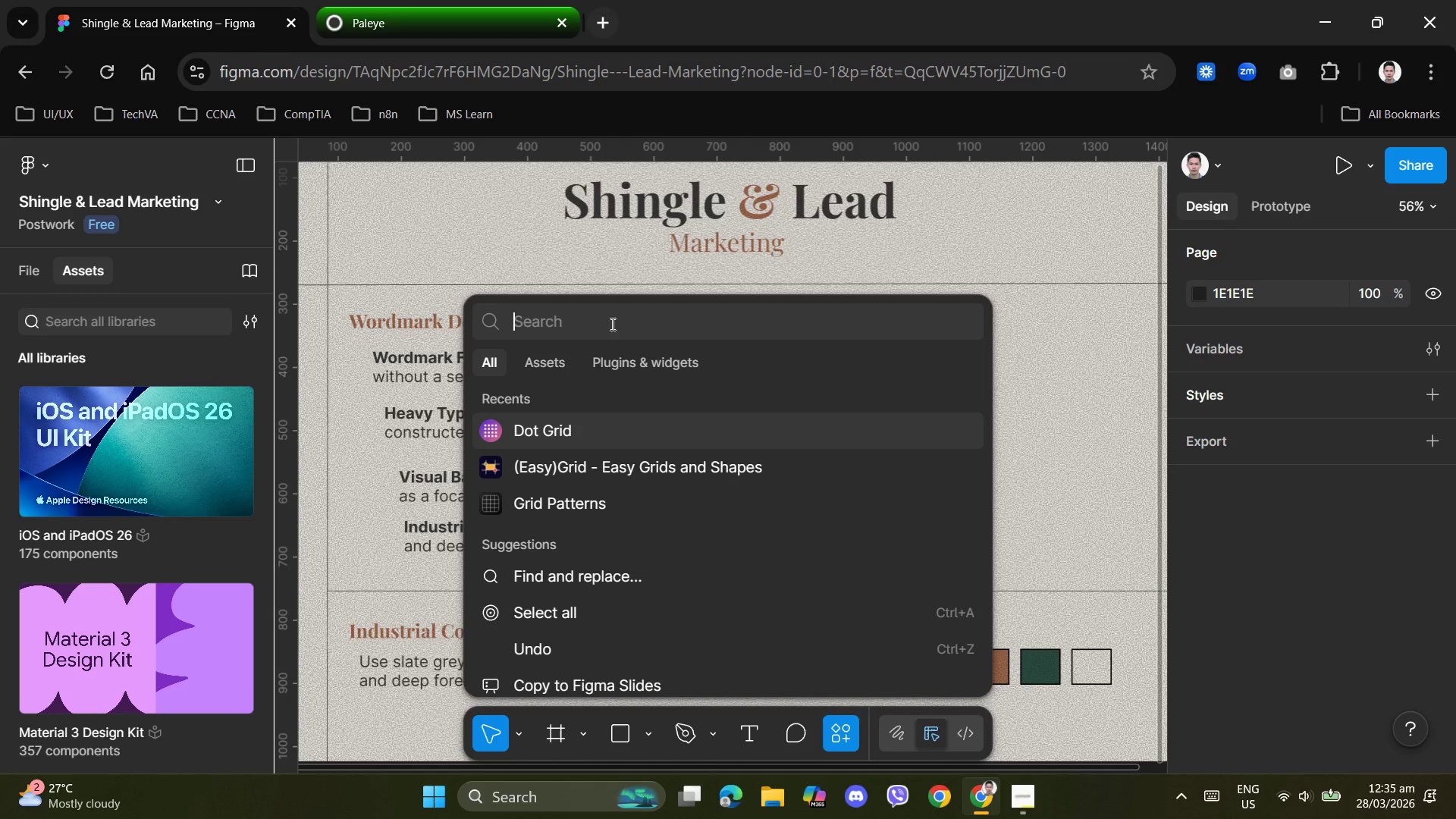 
left_click([656, 360])
 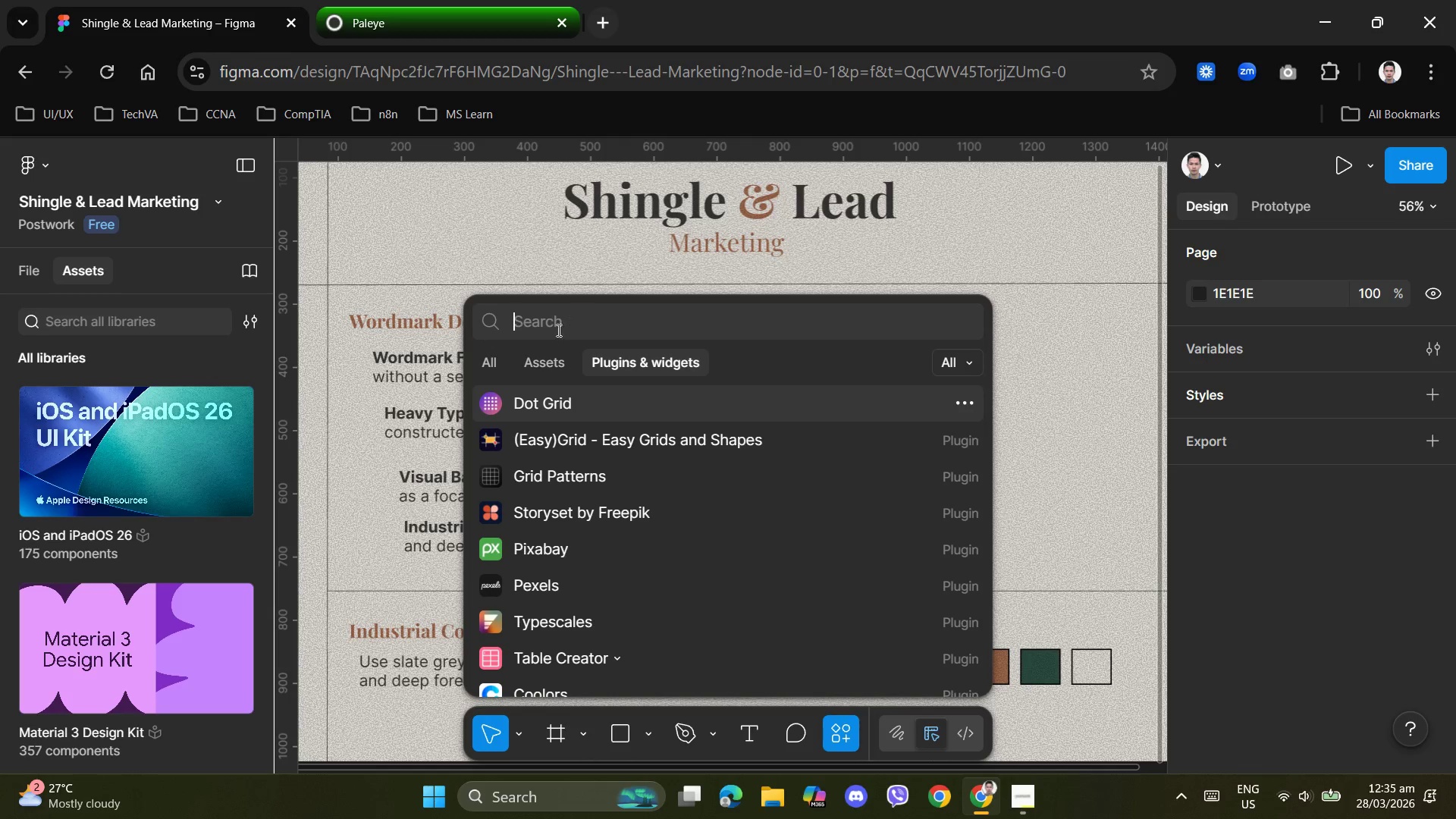 
left_click([554, 361])
 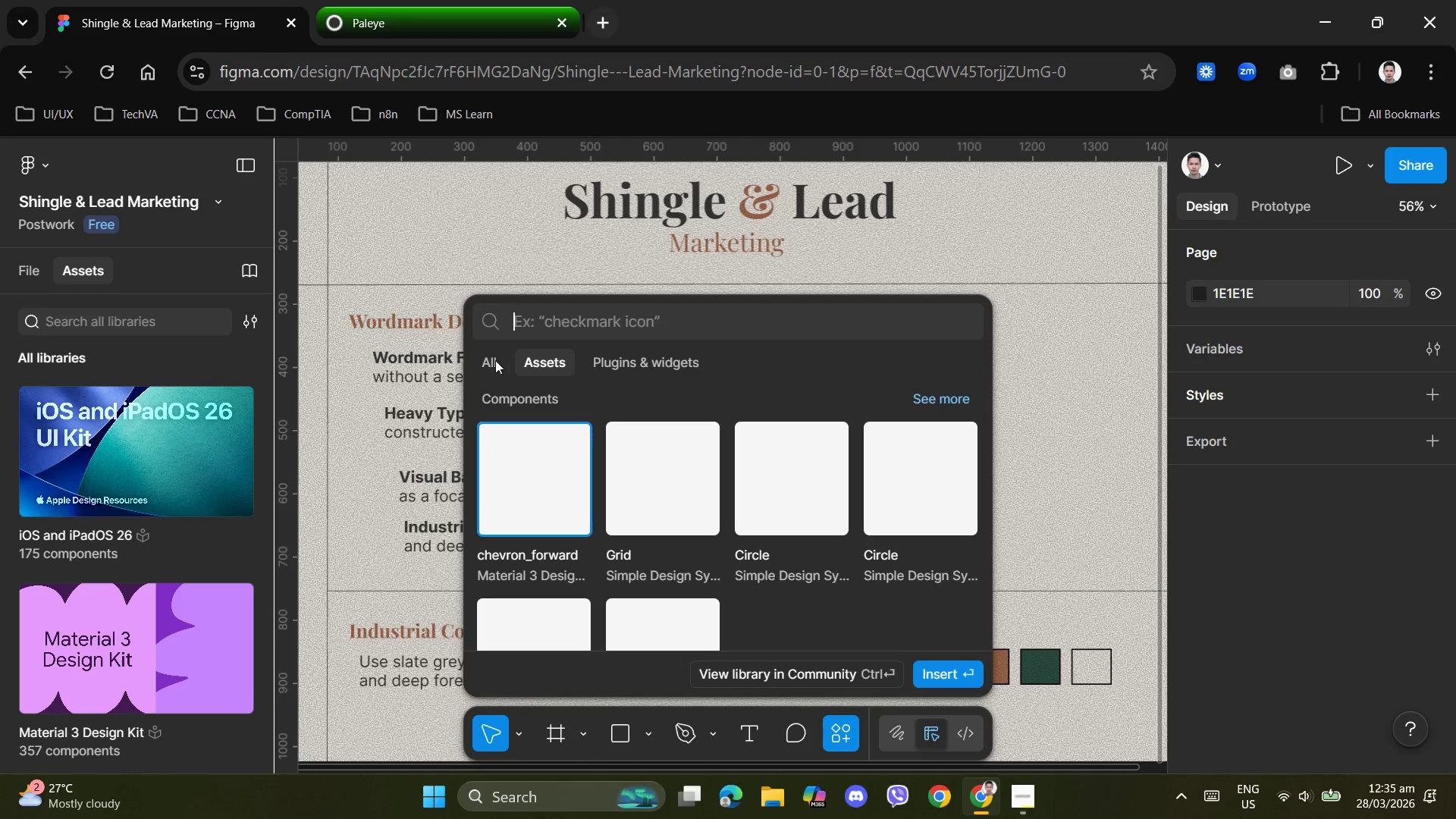 
left_click([494, 360])
 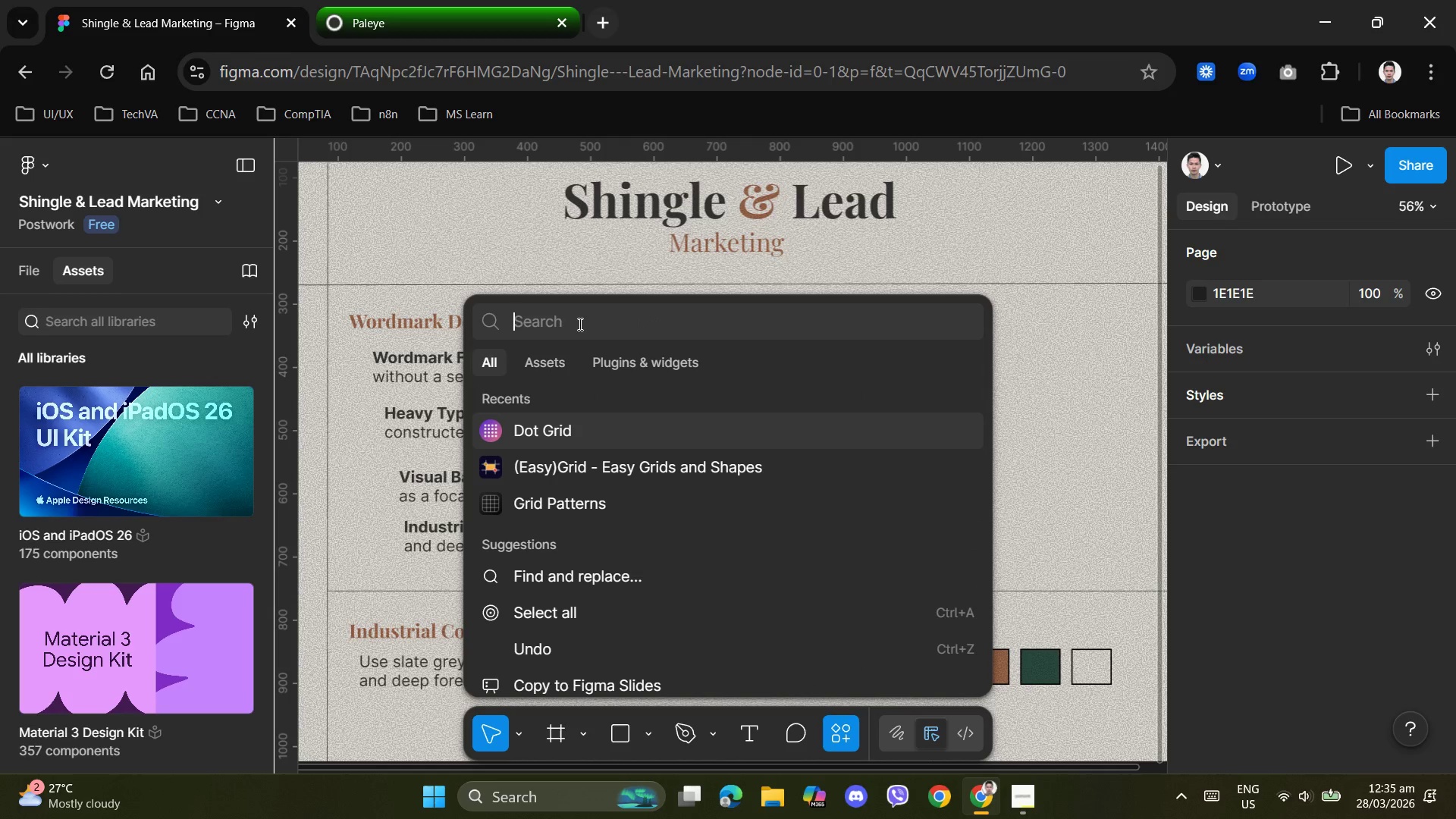 
left_click([579, 323])
 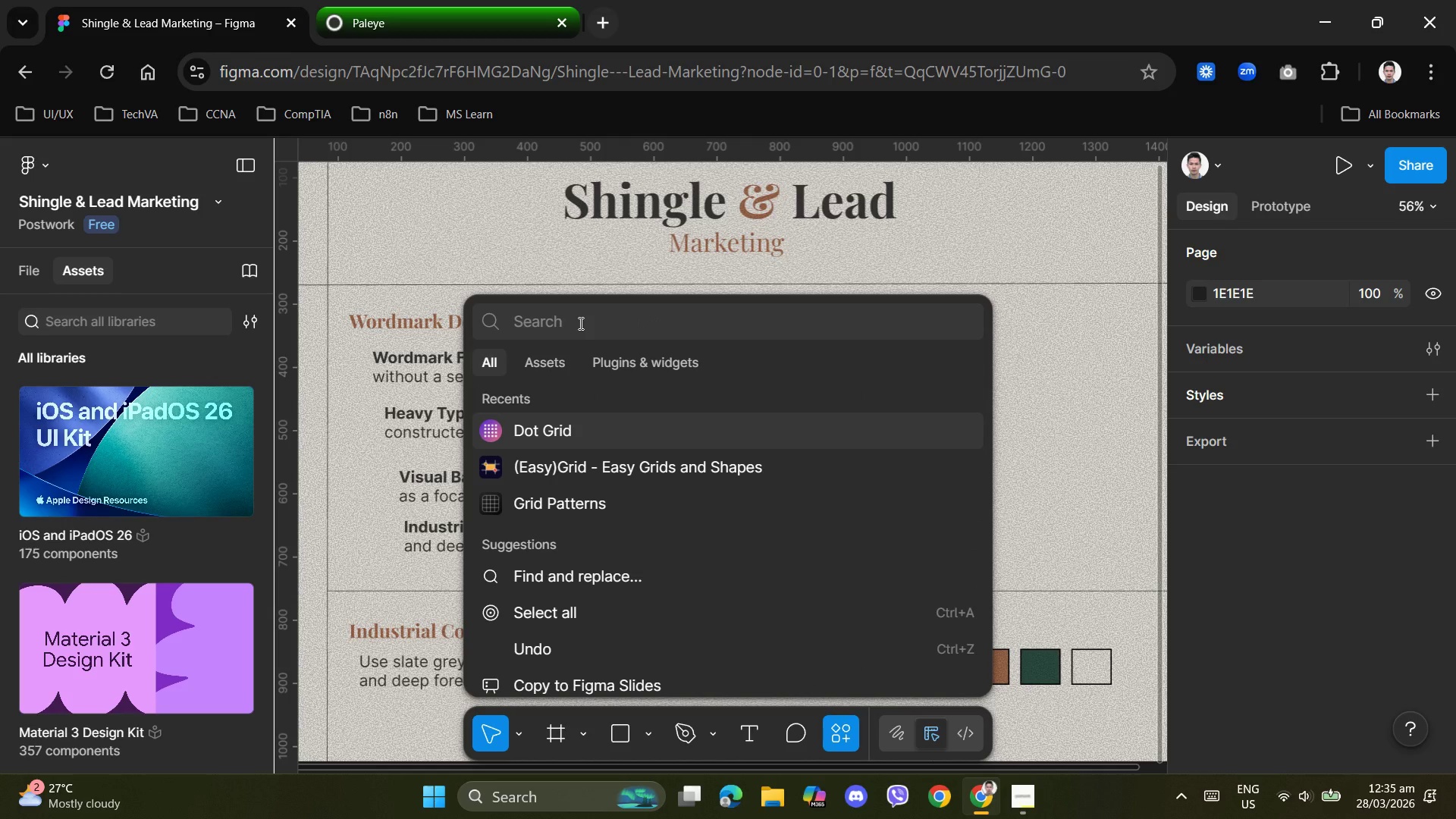 
type(typogra)
 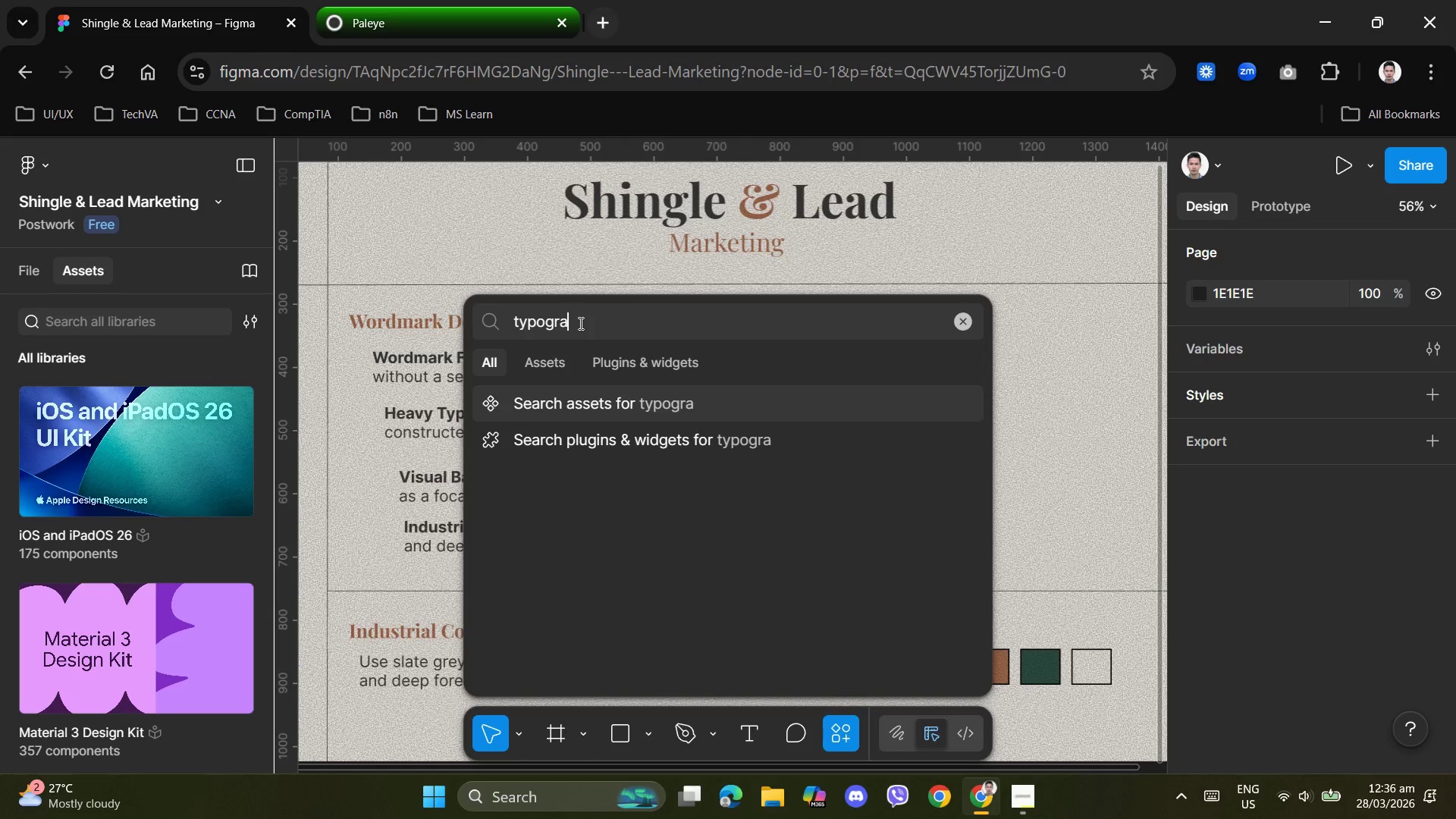 
type(hy)
key(Backspace)
key(Backspace)
type(phy icon)
 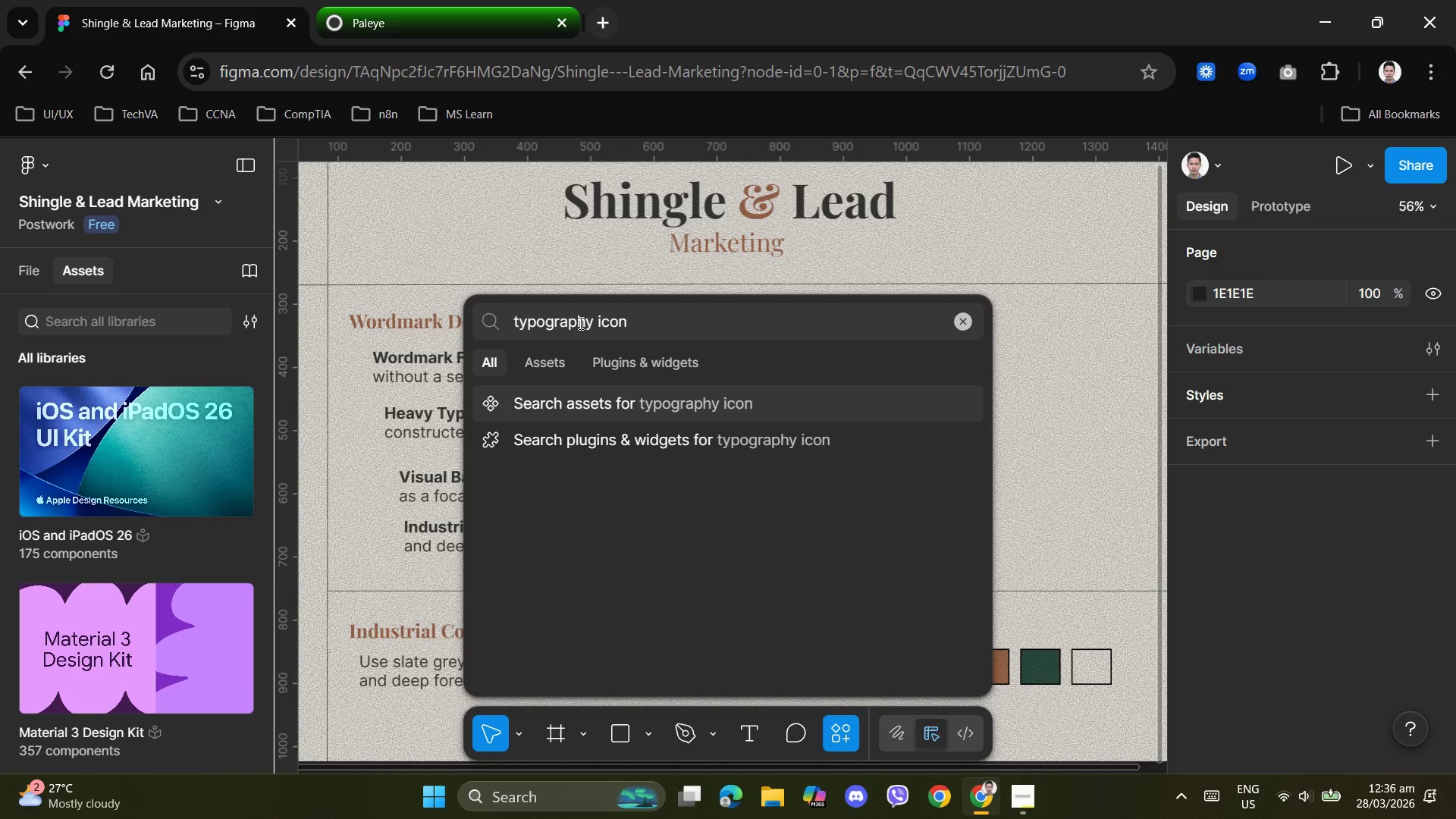 
key(Enter)
 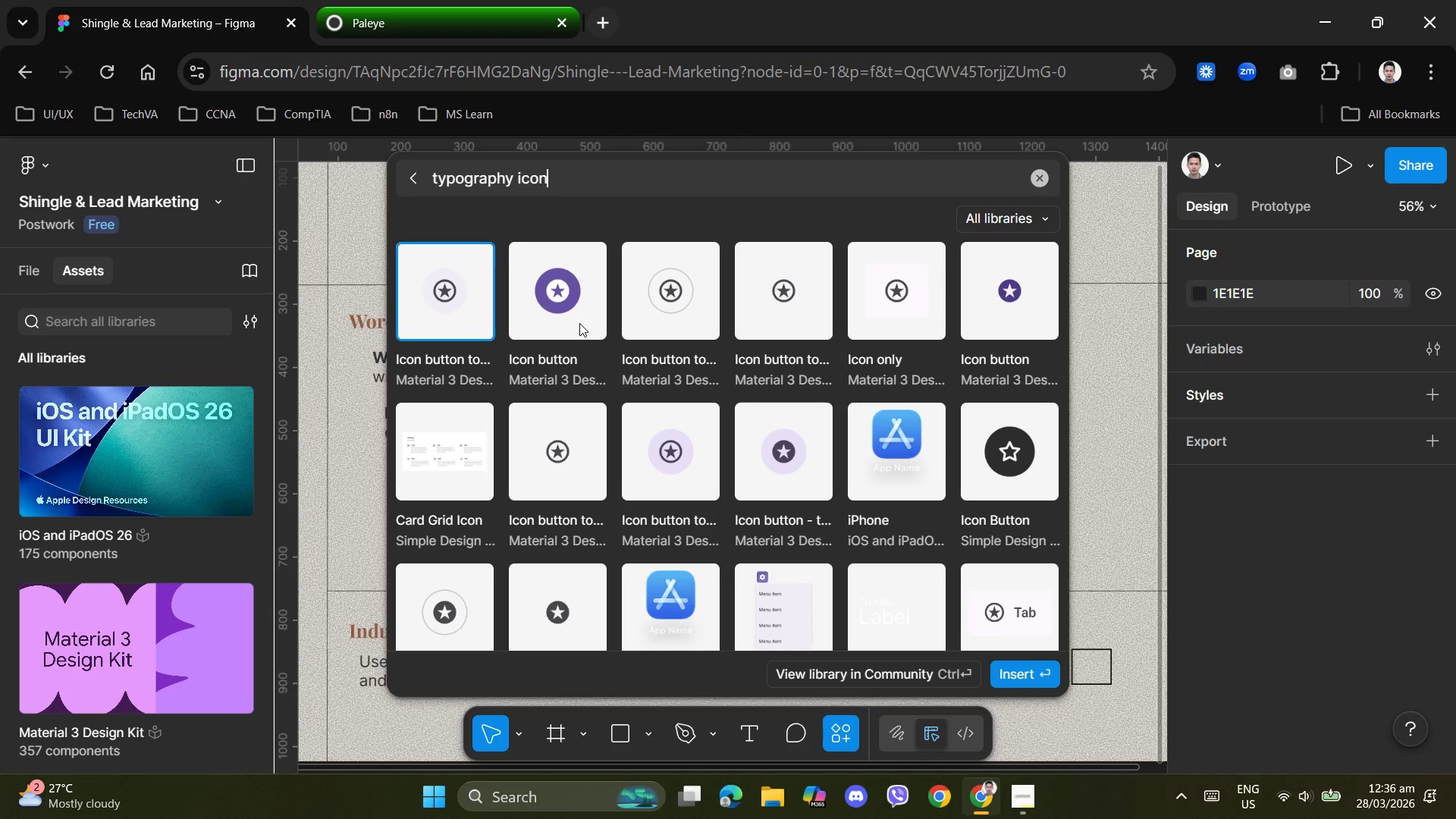 
scroll: coordinate [717, 454], scroll_direction: down, amount: 3.0